 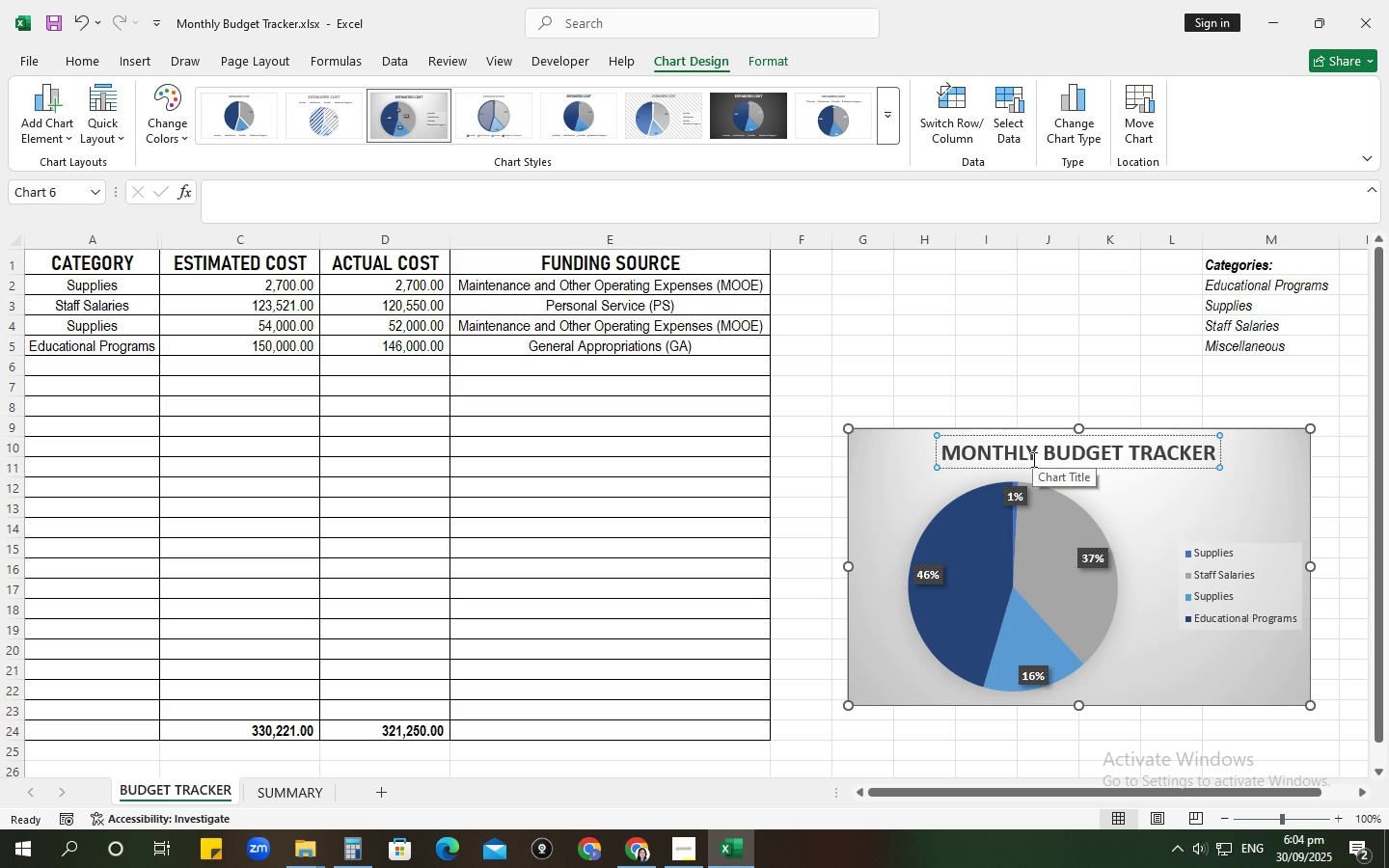 
left_click([1137, 495])
 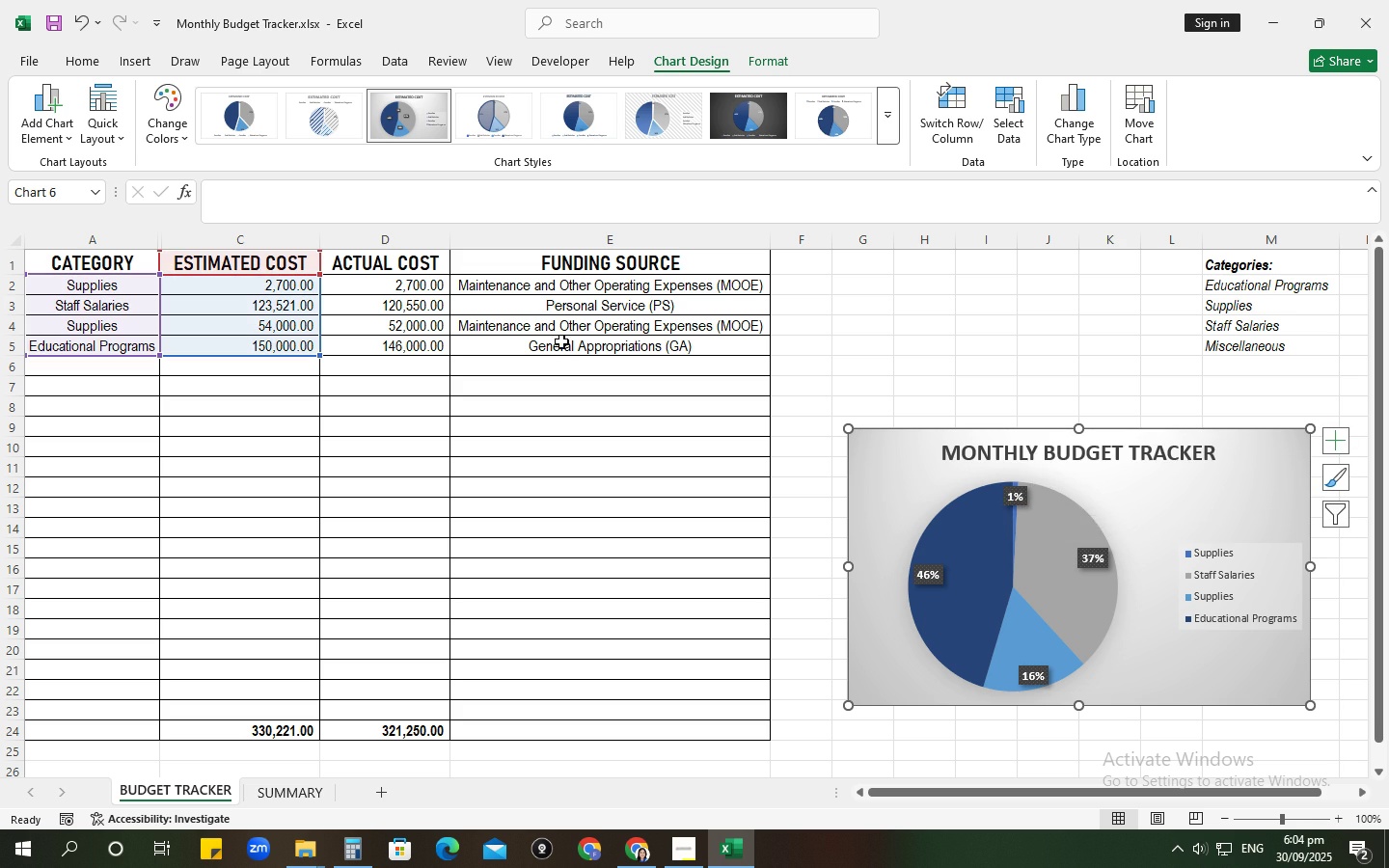 
left_click([1019, 595])
 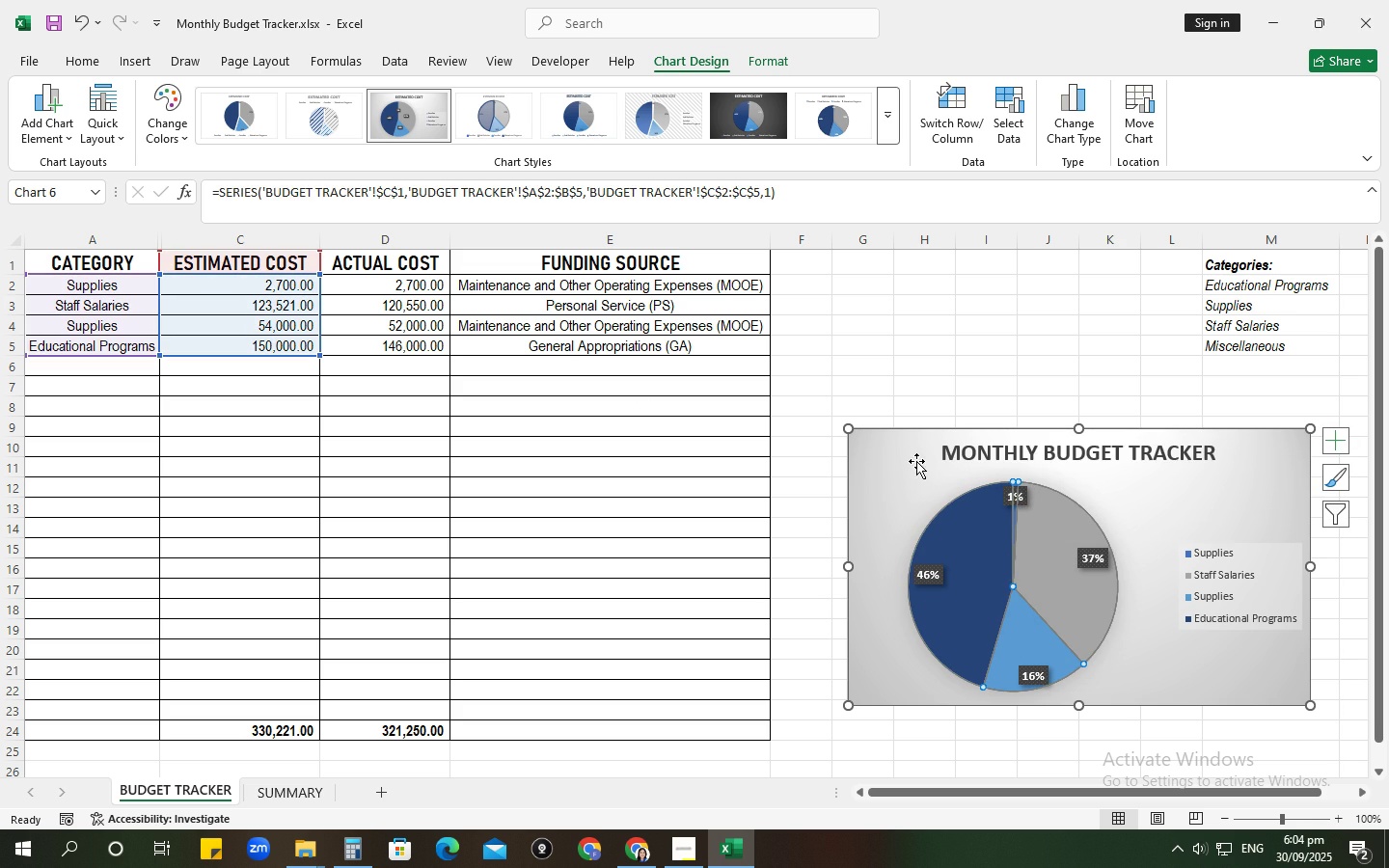 
left_click([909, 460])
 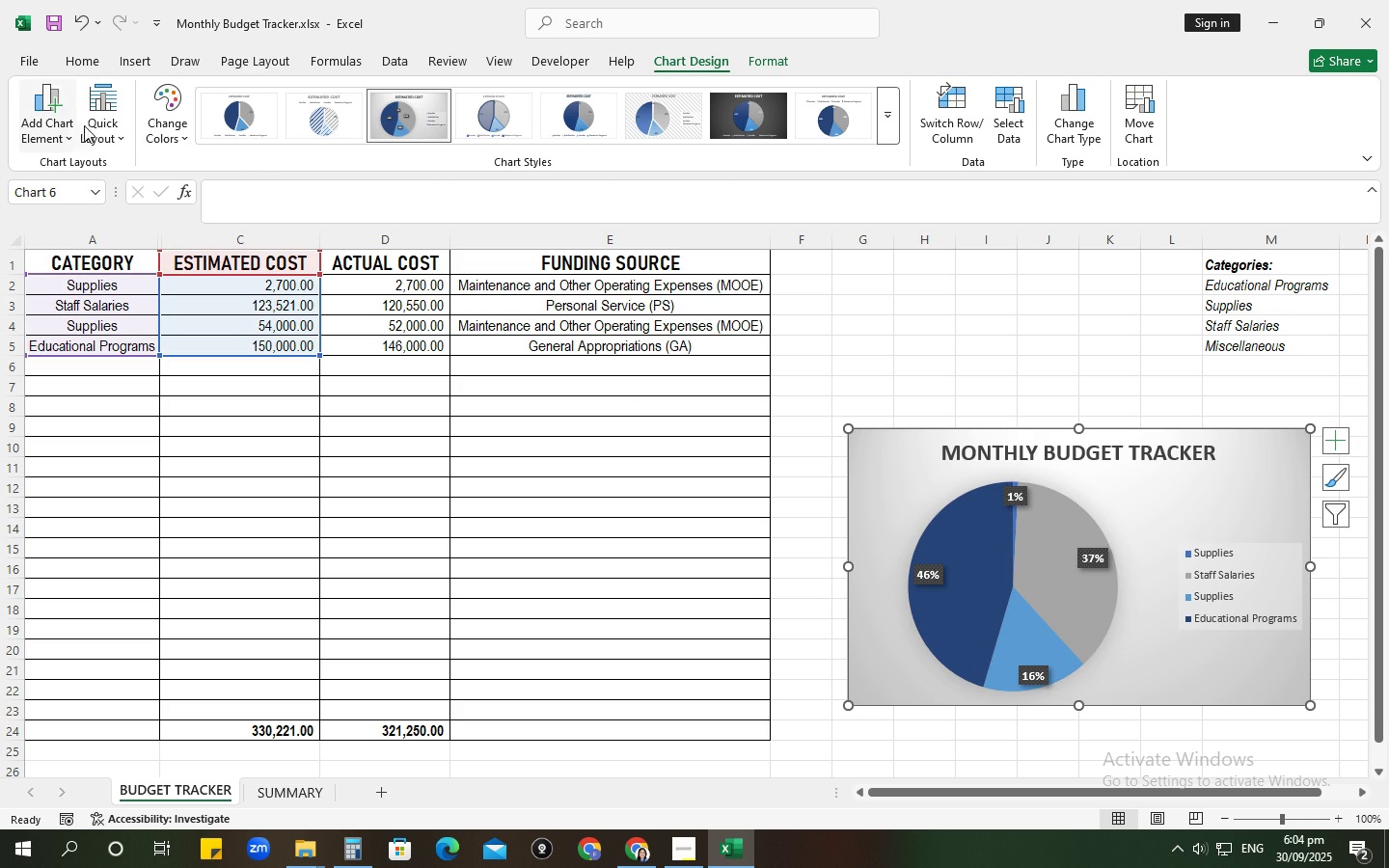 
left_click([94, 130])
 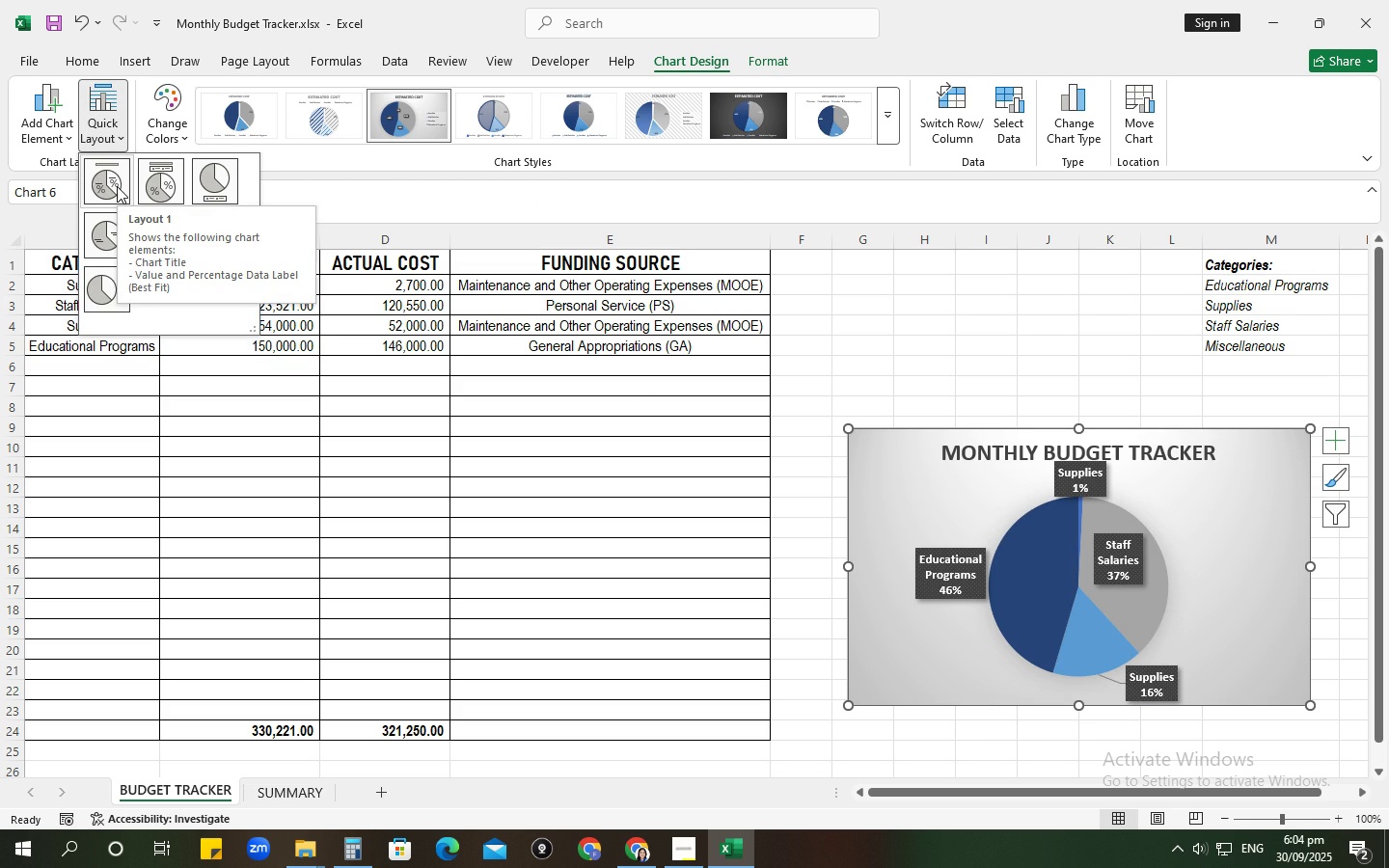 
left_click([117, 186])